 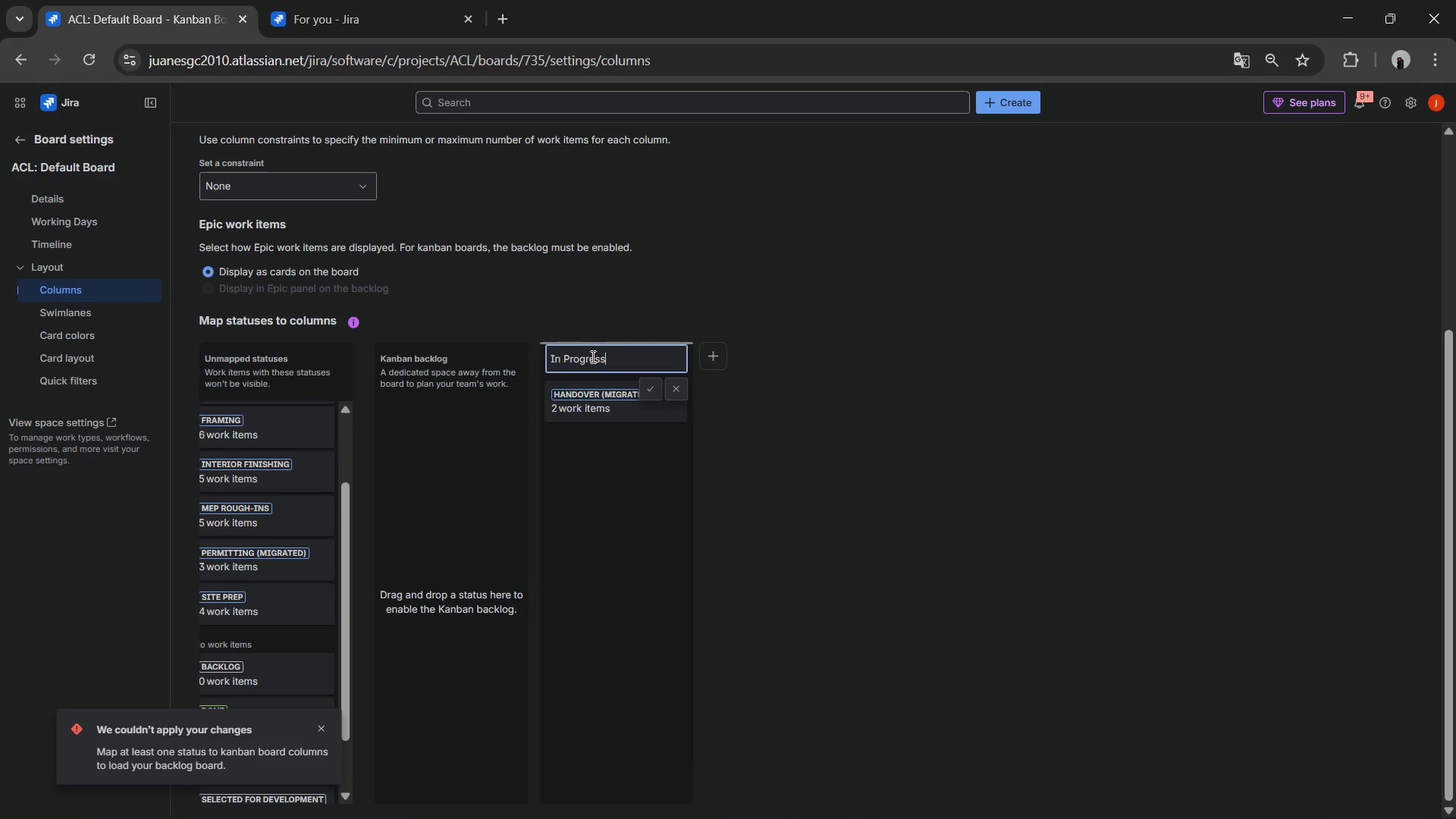 
left_click([592, 356])
 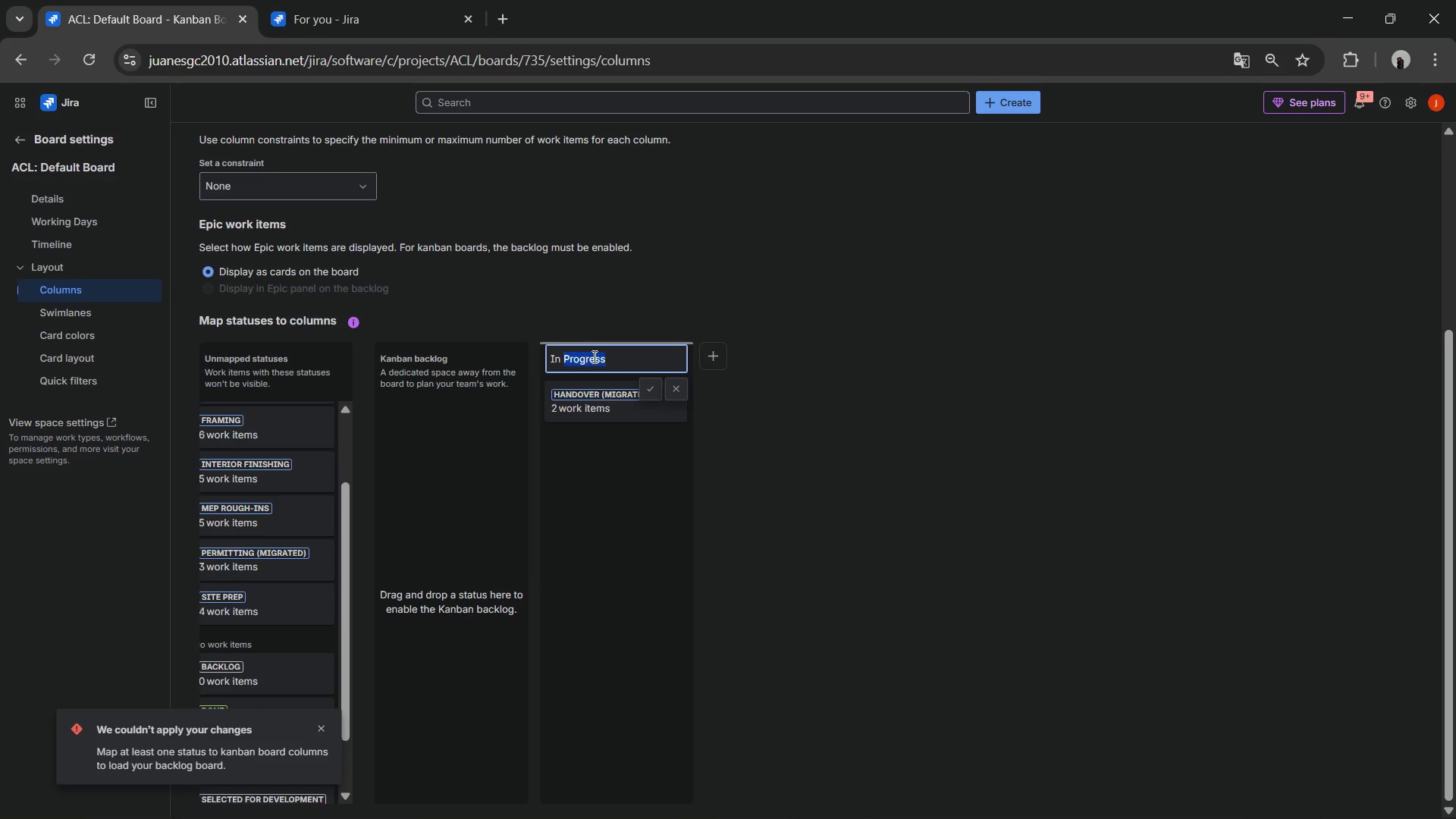 
triple_click([593, 356])
 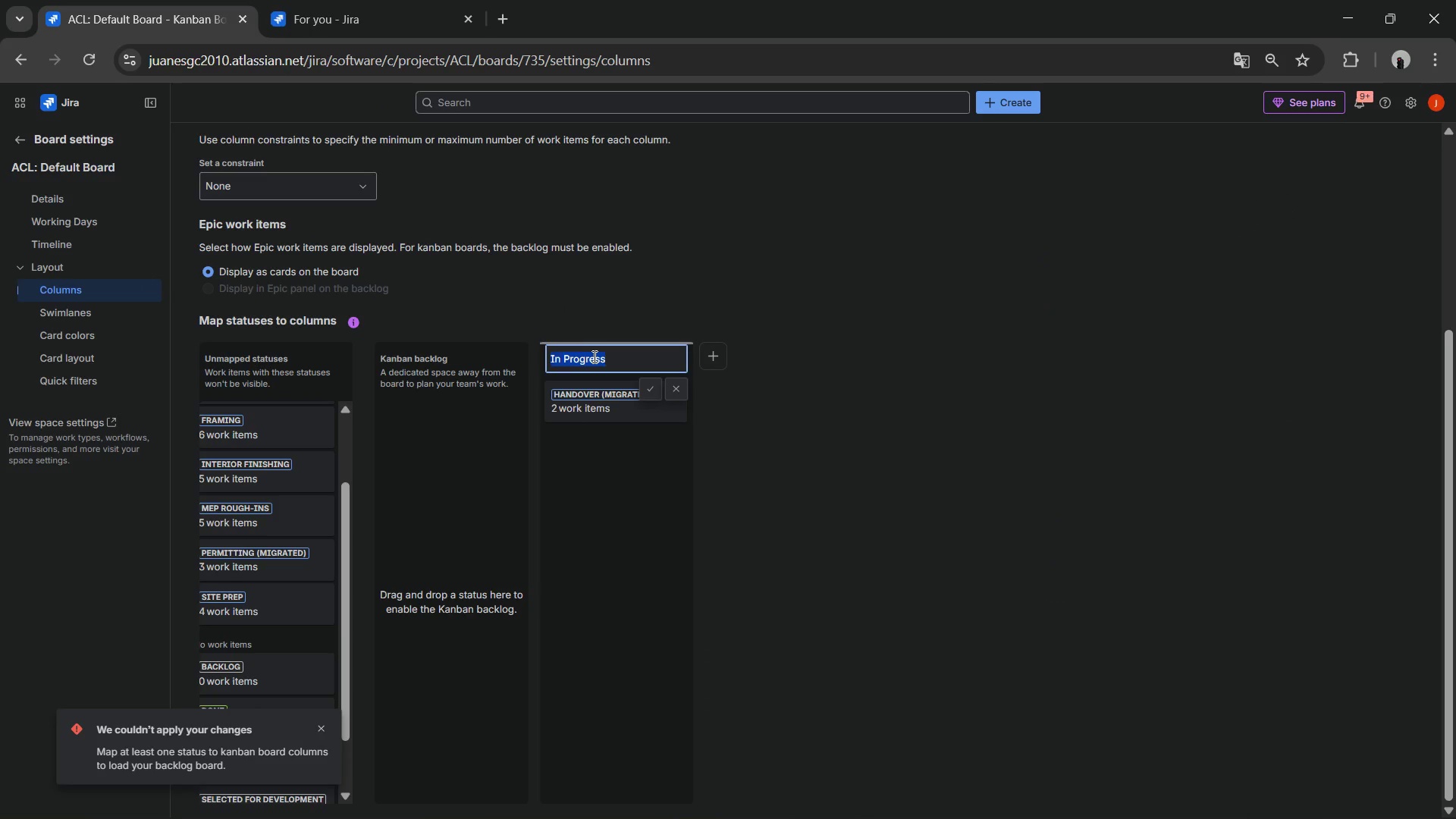 
key(Control+V)
 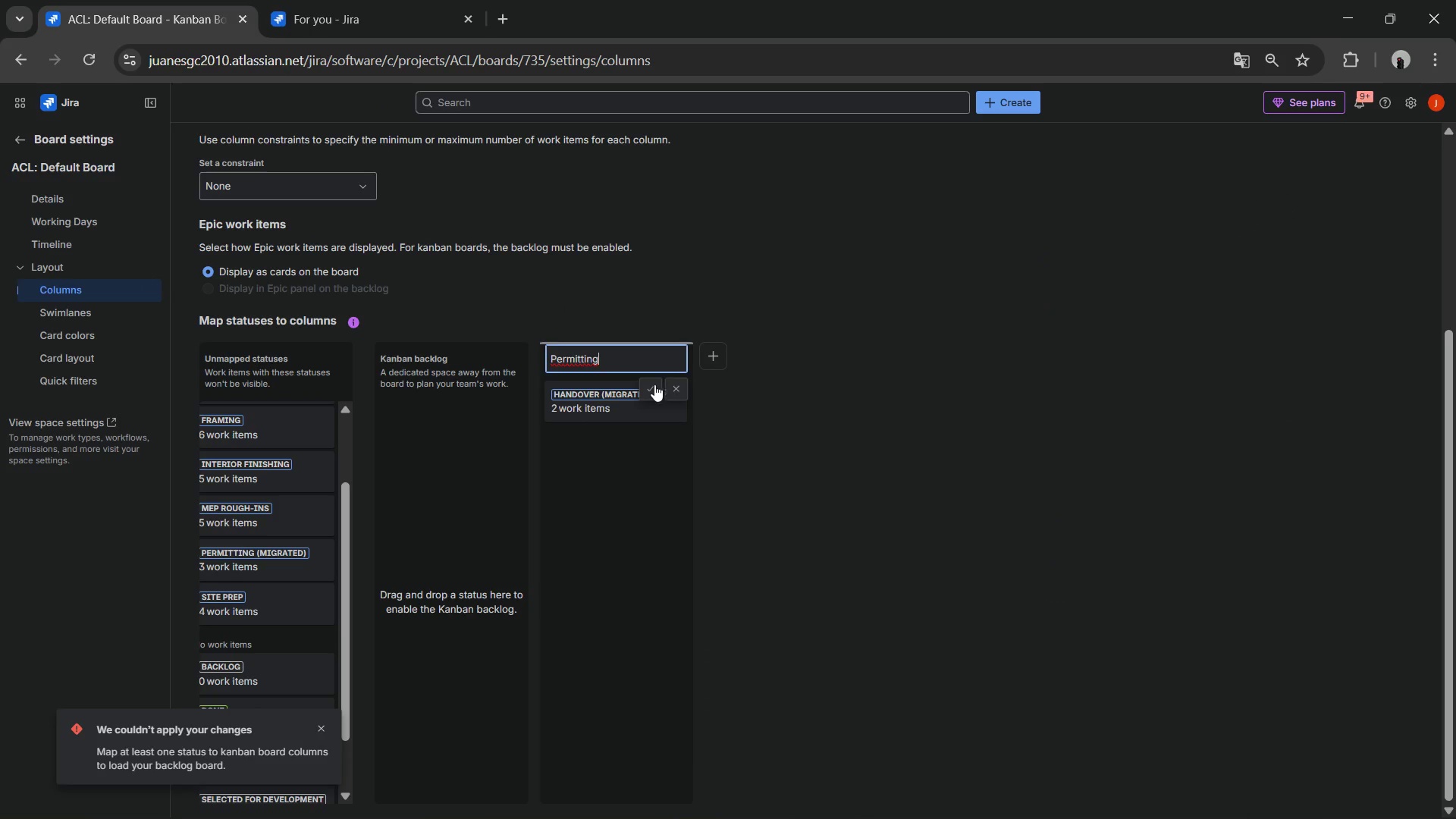 
left_click([654, 384])
 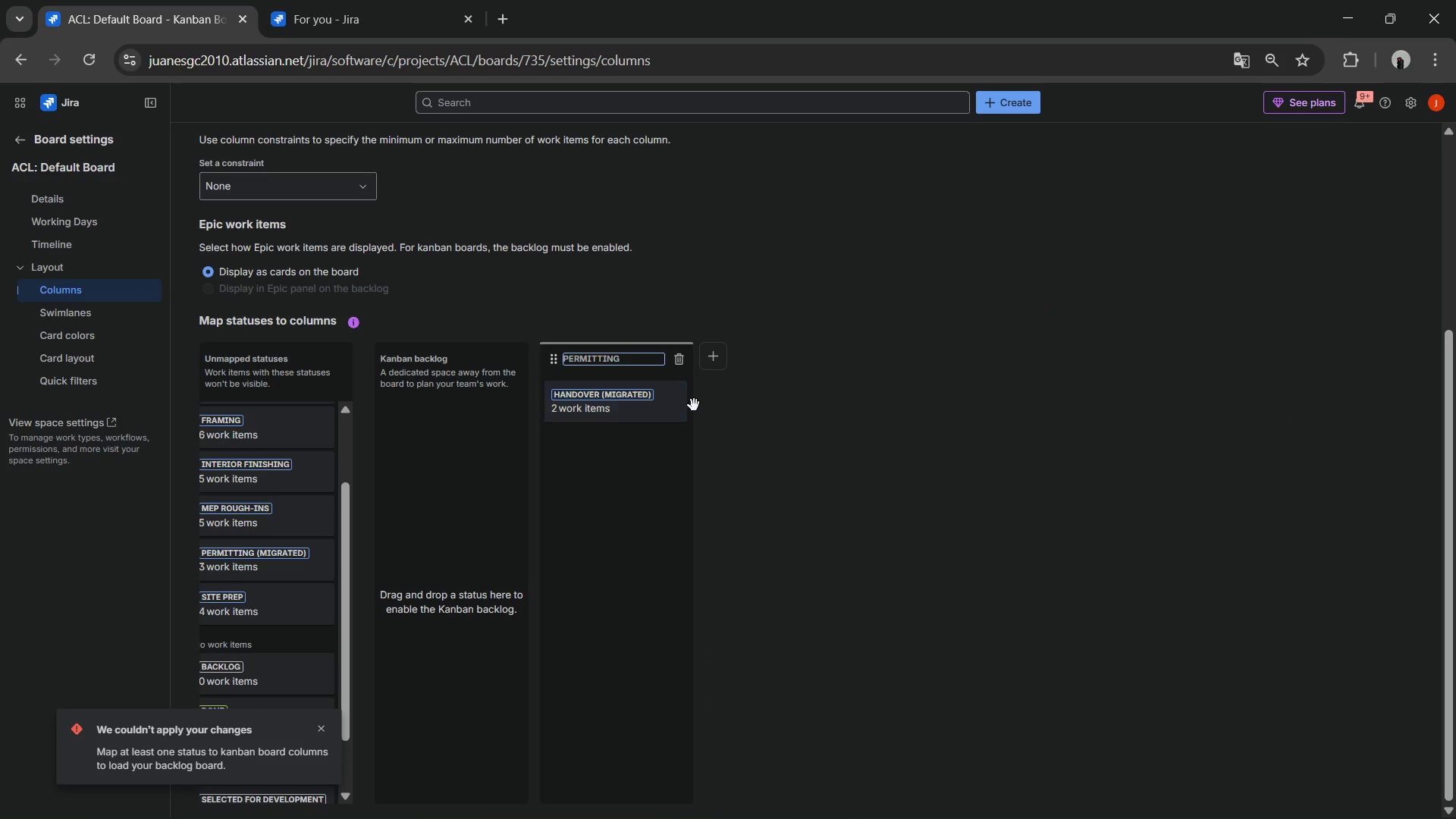 
left_click([737, 435])
 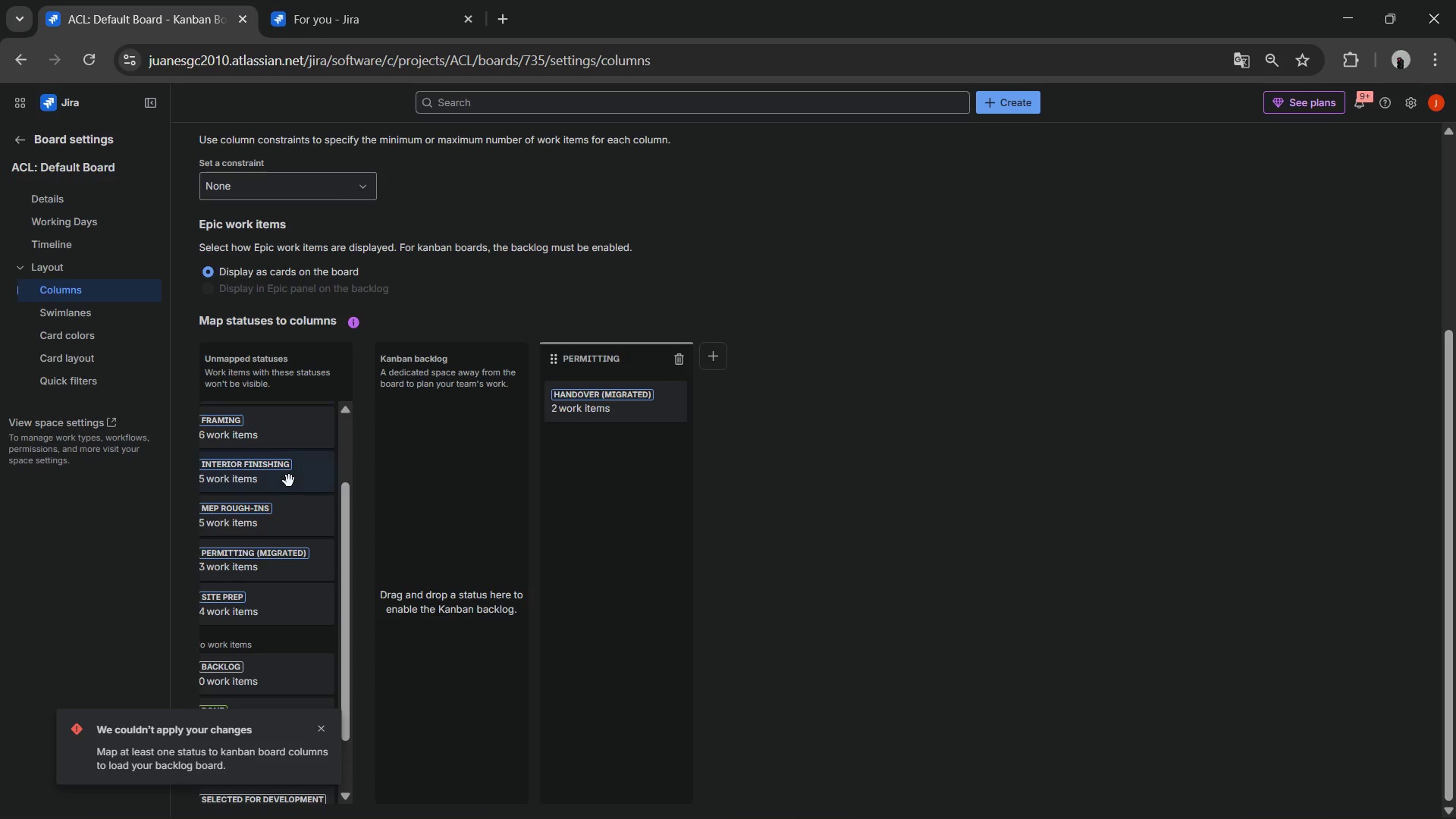 
scroll: coordinate [310, 533], scroll_direction: none, amount: 0.0
 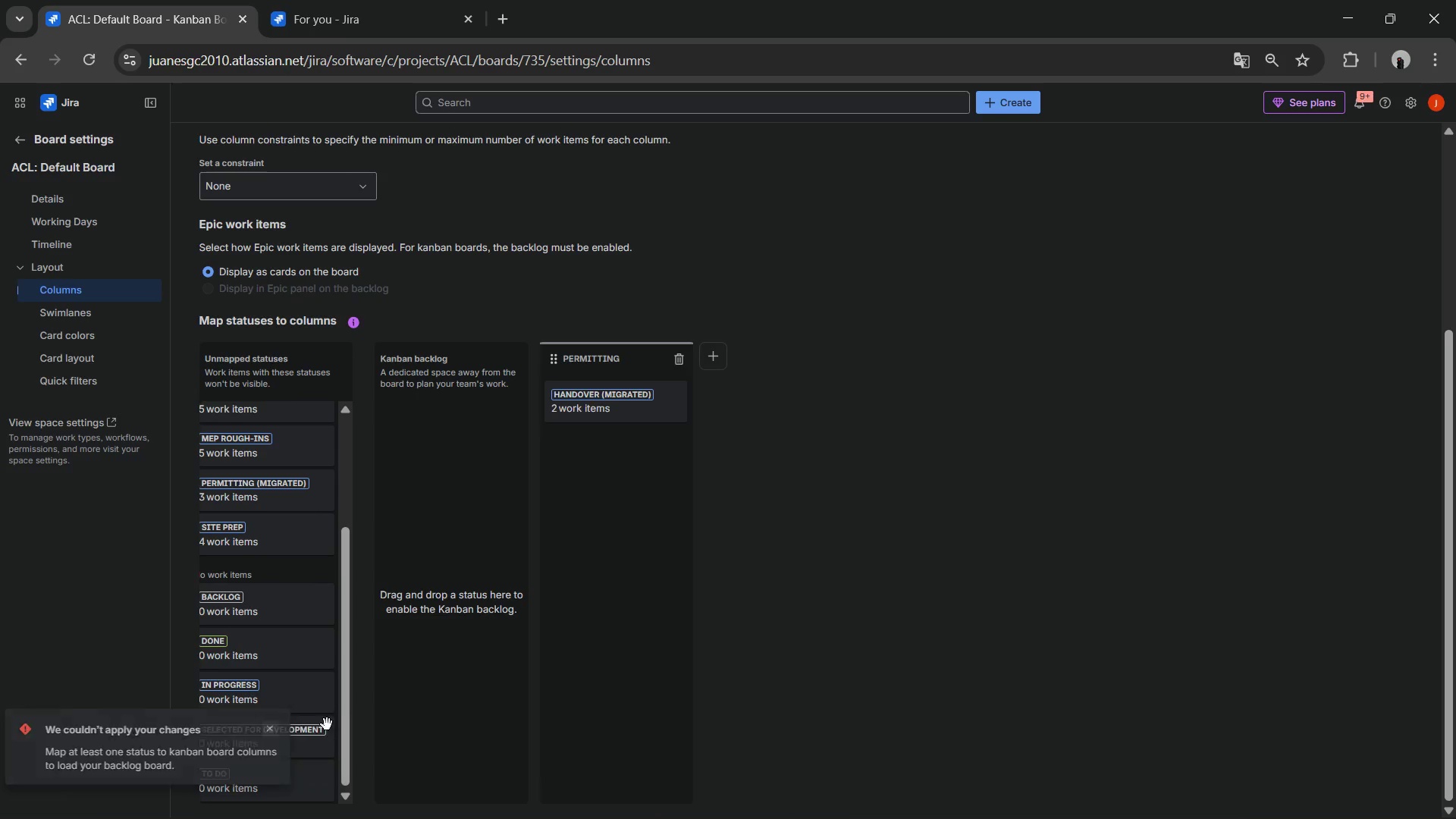 
scroll: coordinate [307, 689], scroll_direction: down, amount: 2.0
 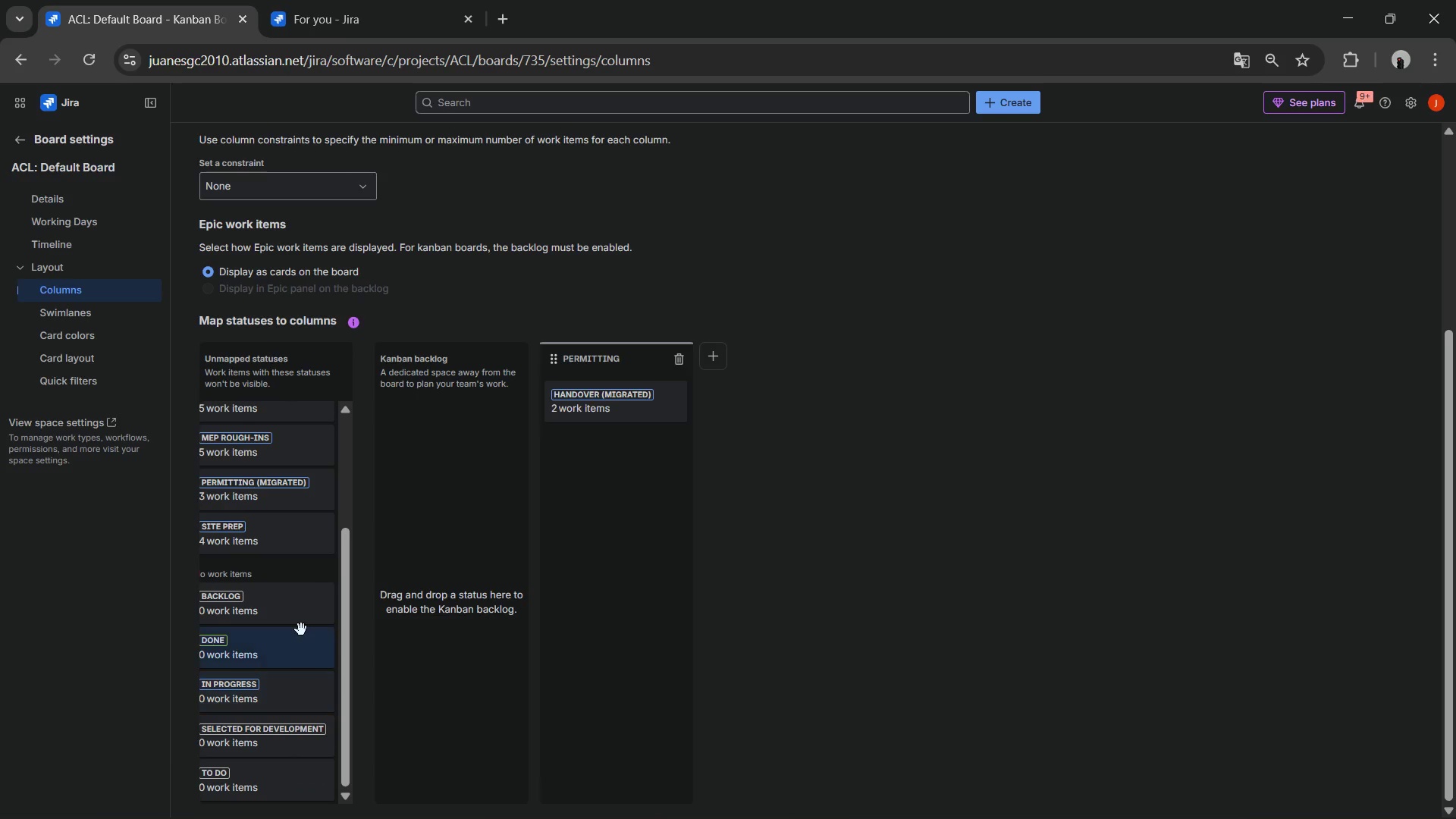 
scroll: coordinate [299, 620], scroll_direction: up, amount: 2.0
 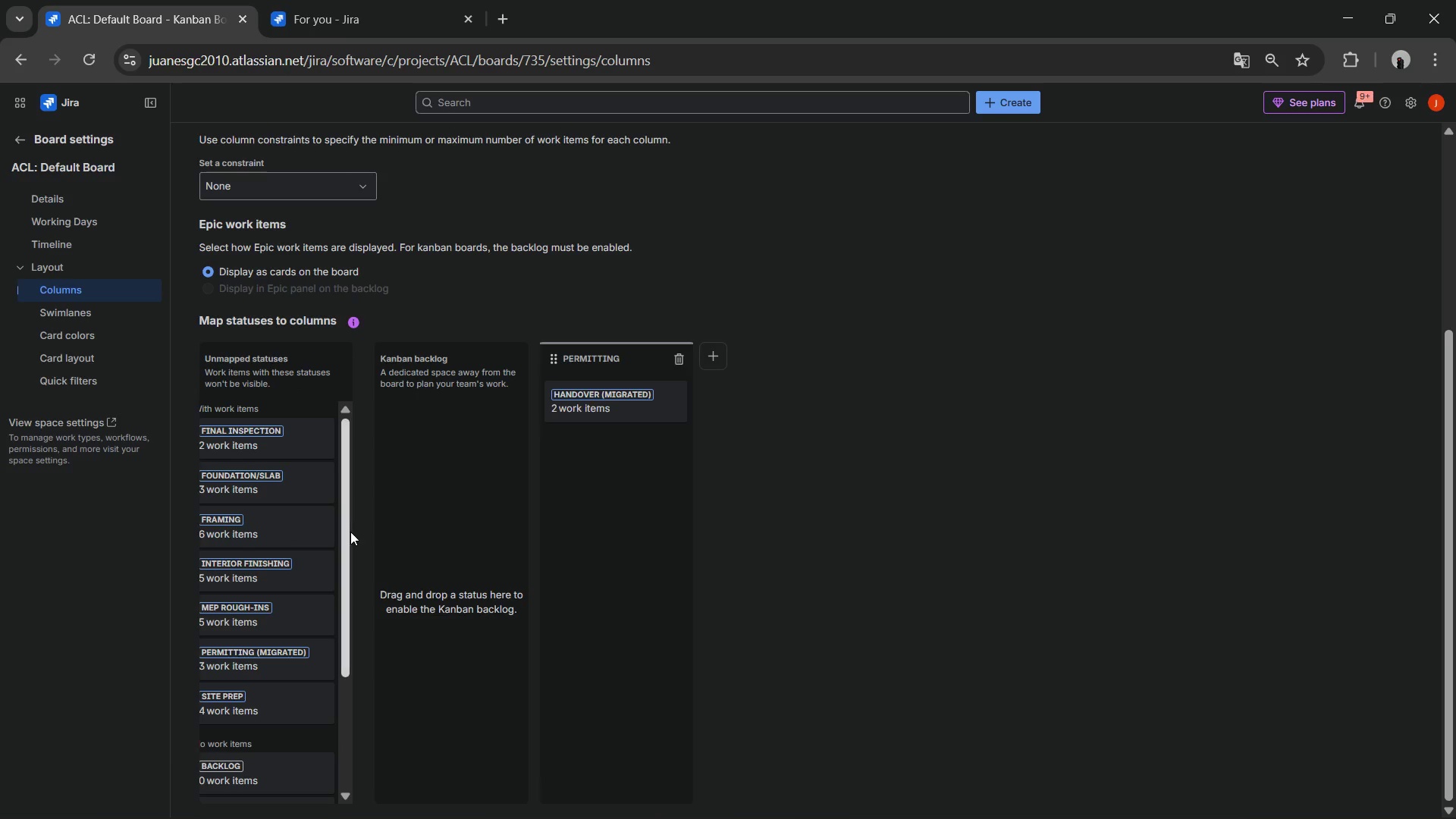 
scroll: coordinate [282, 580], scroll_direction: down, amount: 2.0
 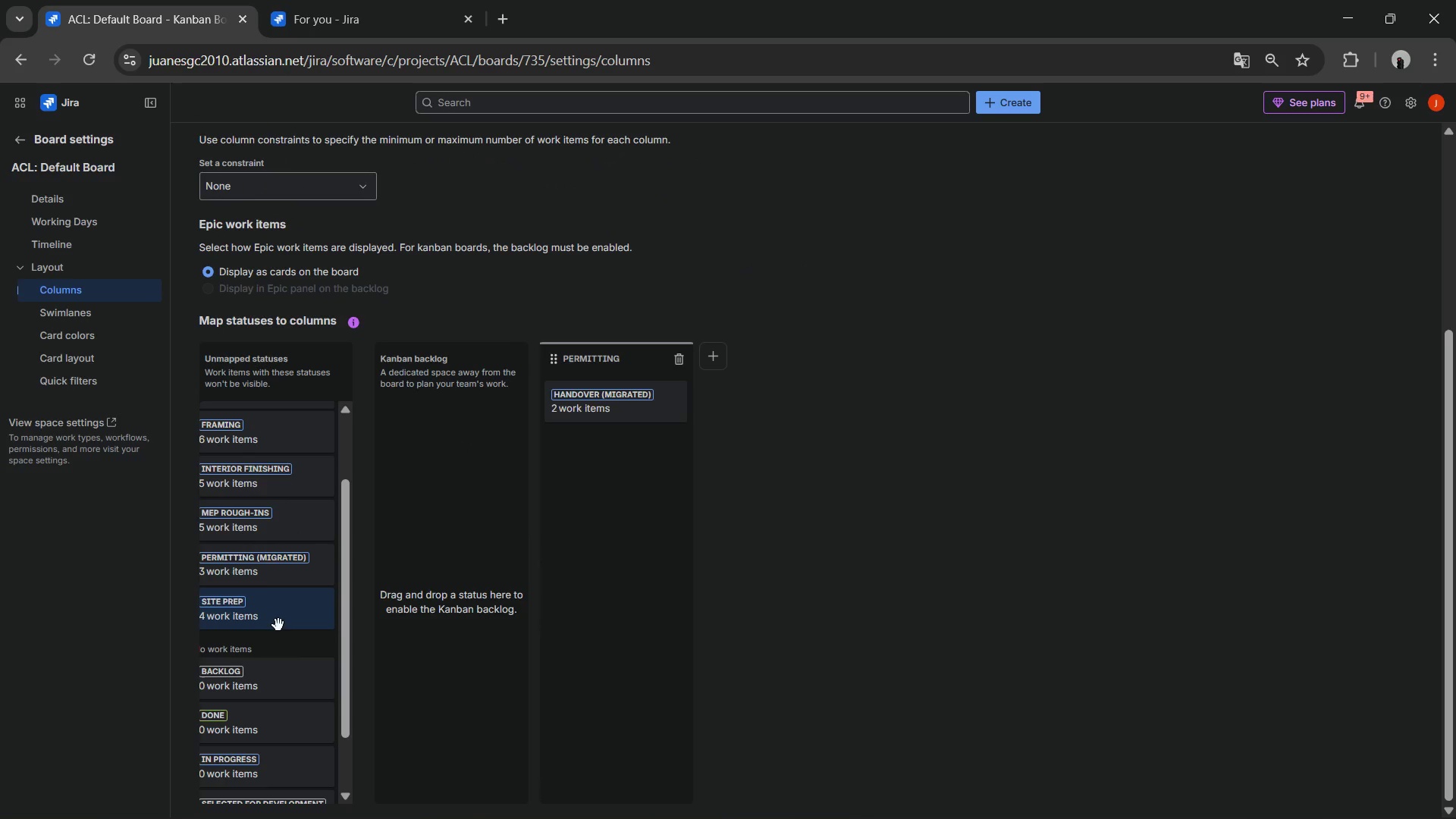 
scroll: coordinate [279, 623], scroll_direction: up, amount: 3.0
 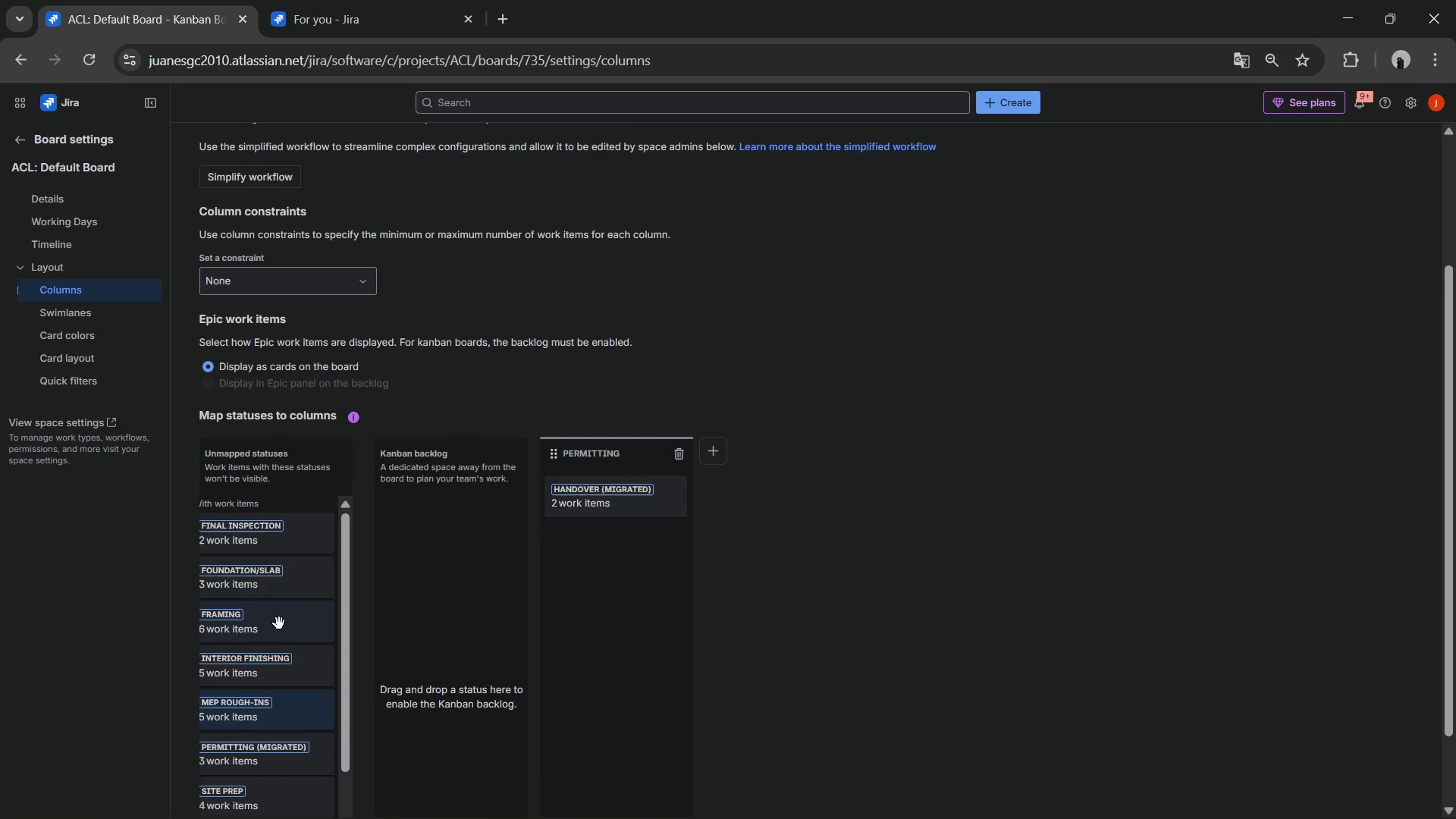 
scroll: coordinate [279, 623], scroll_direction: down, amount: 5.0
 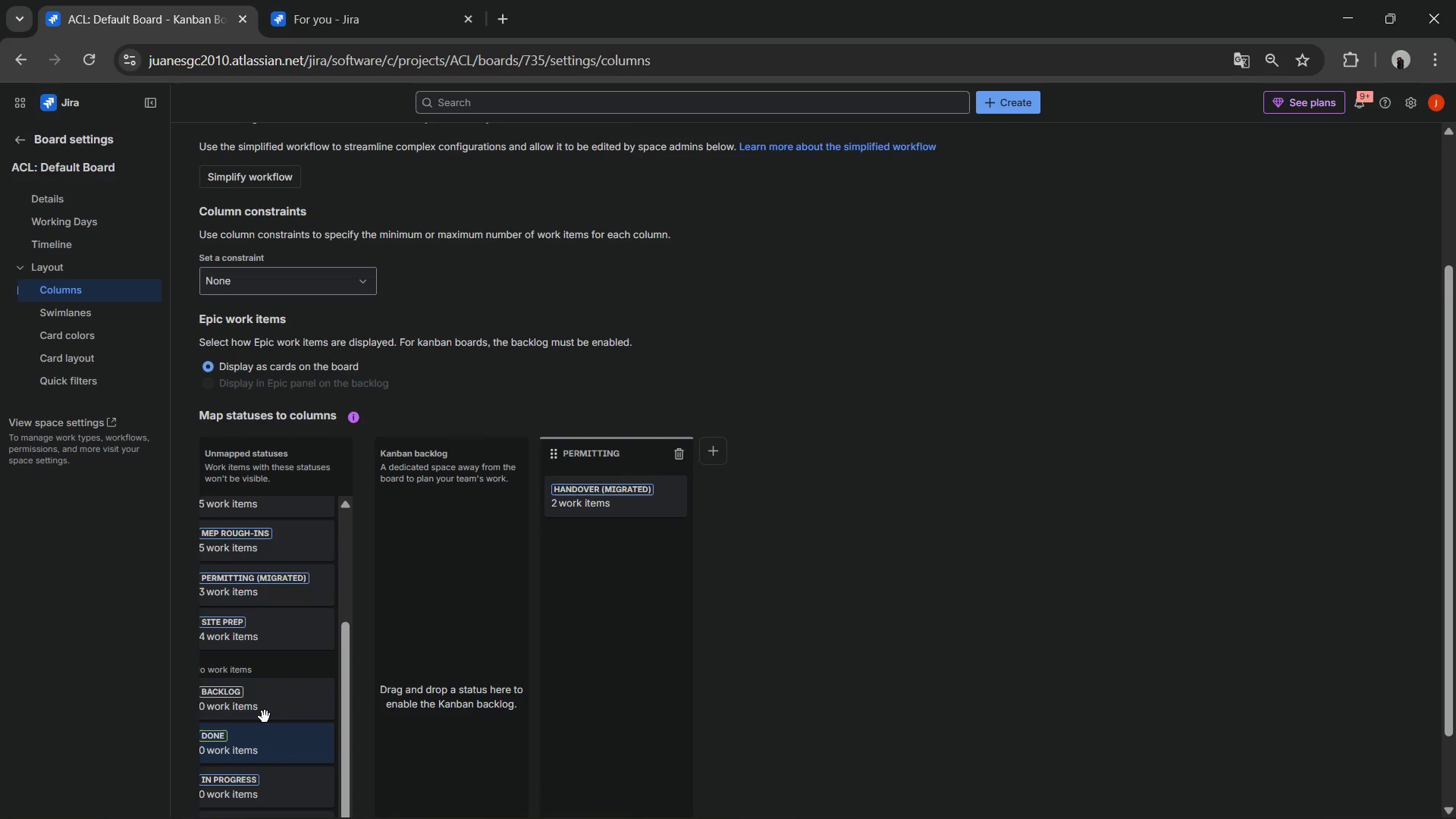 
left_click_drag(start_coordinate=[262, 708], to_coordinate=[617, 551])
 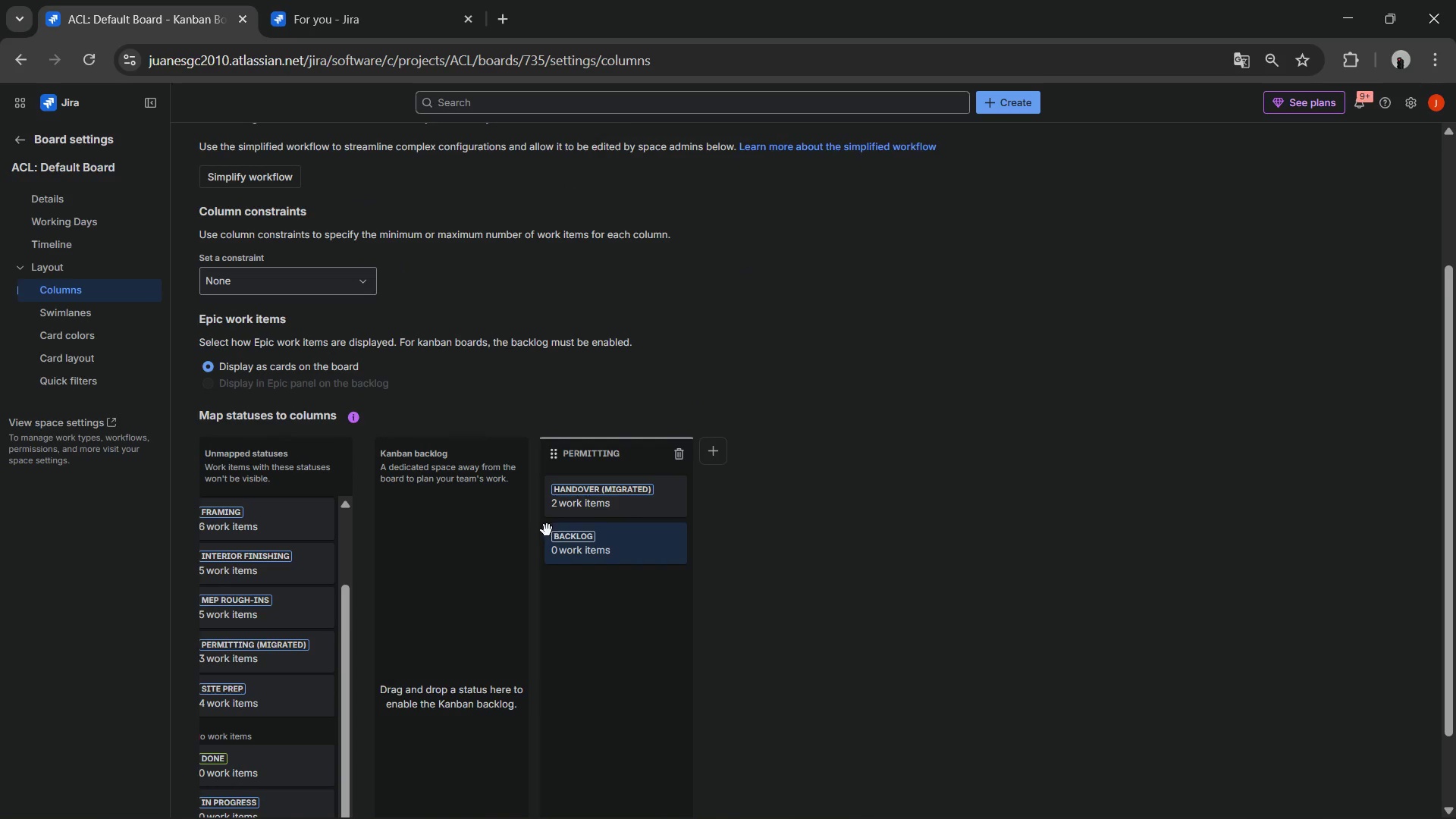 
left_click_drag(start_coordinate=[579, 513], to_coordinate=[254, 574])
 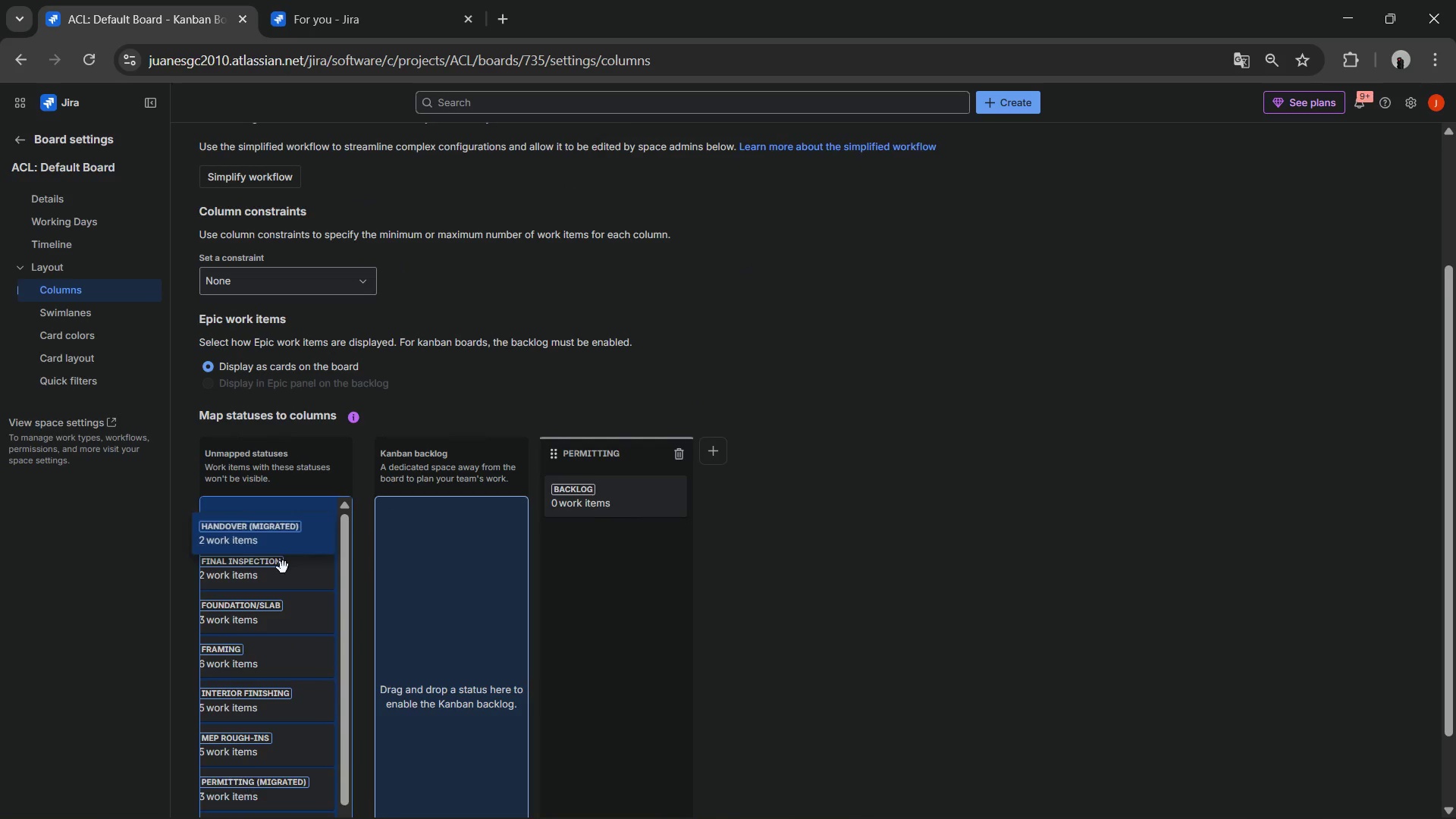 
scroll: coordinate [284, 563], scroll_direction: down, amount: 3.0
 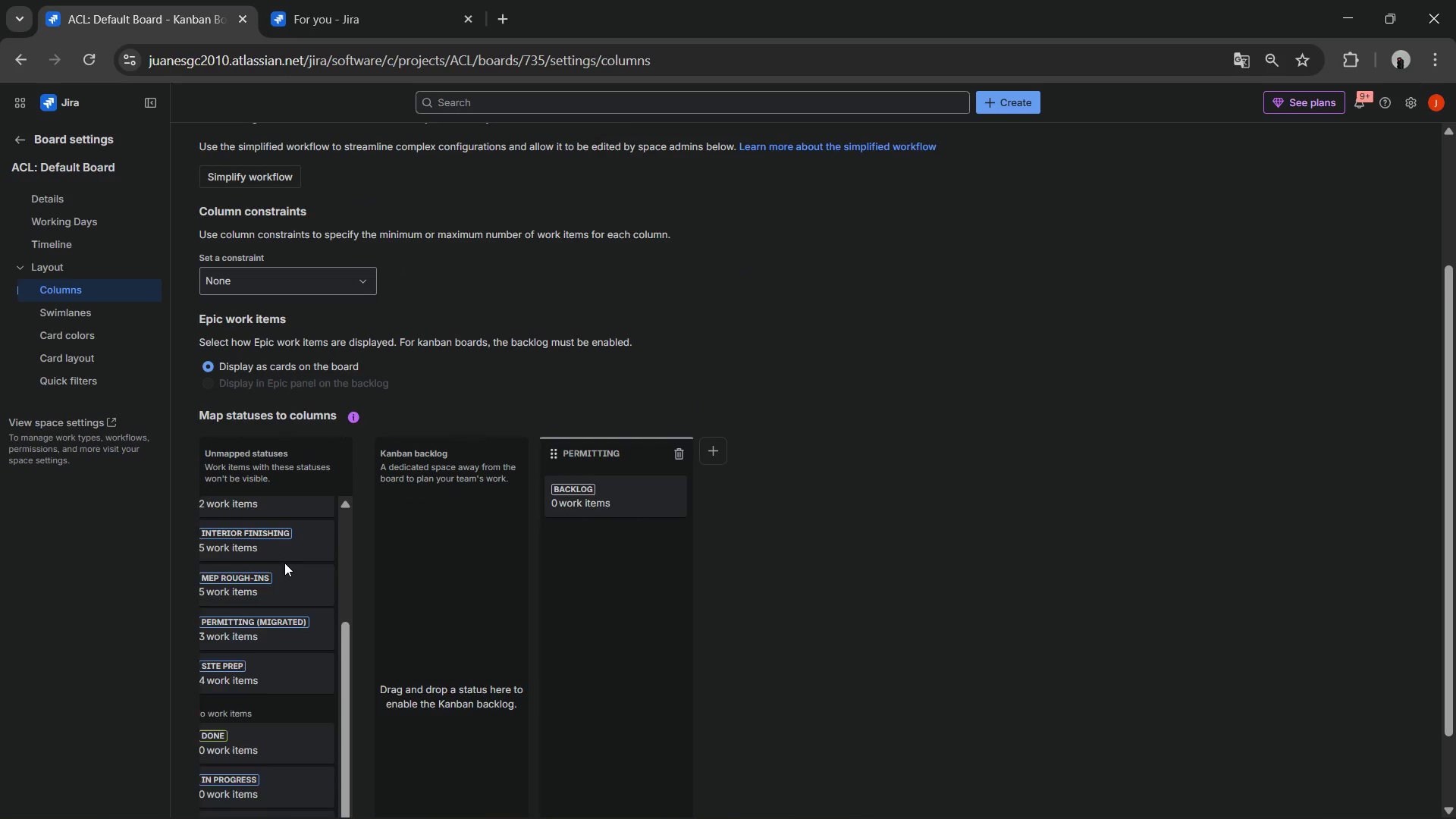 
scroll: coordinate [284, 563], scroll_direction: up, amount: 2.0
 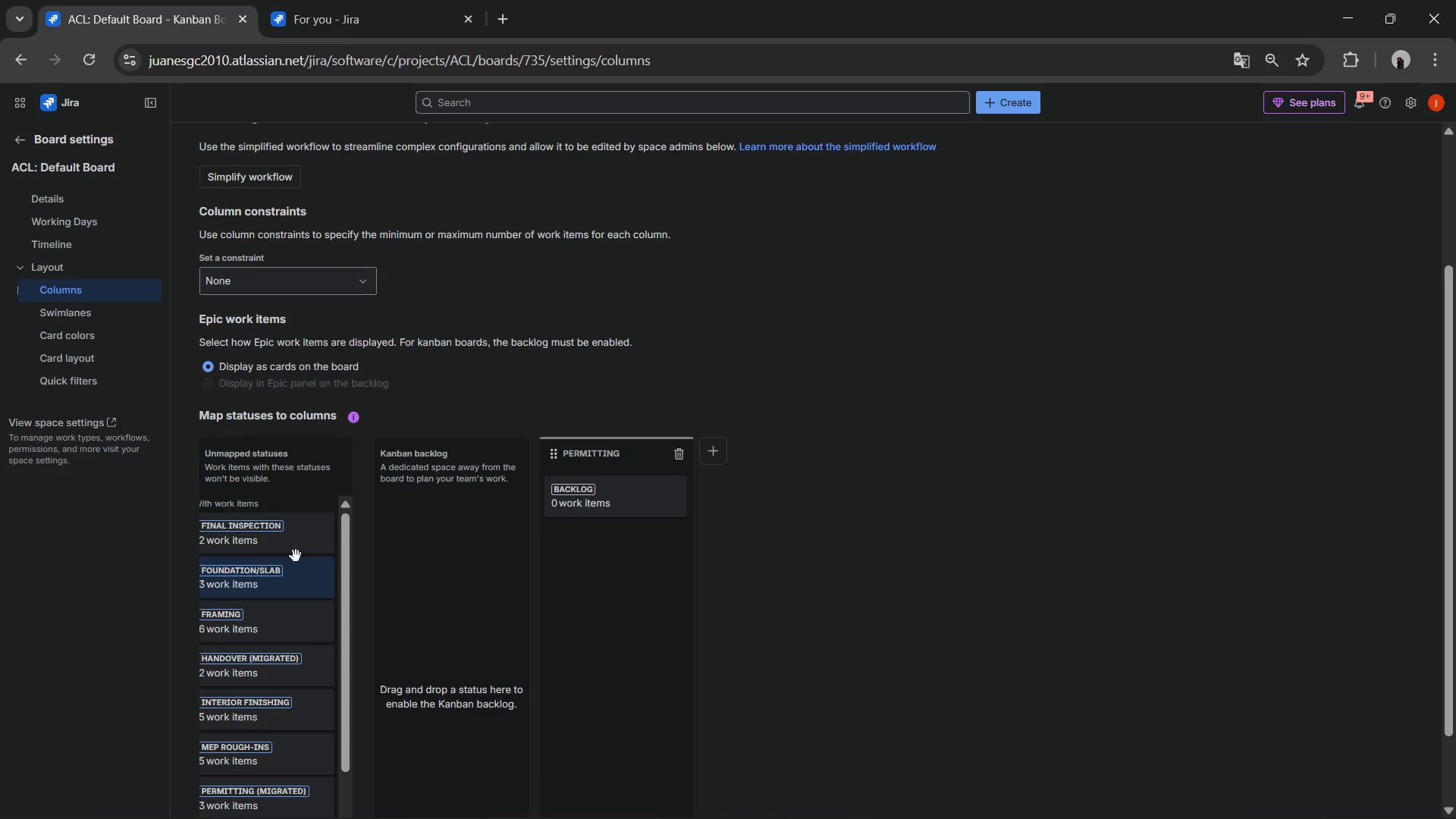 
key(Alt+AltLeft)
 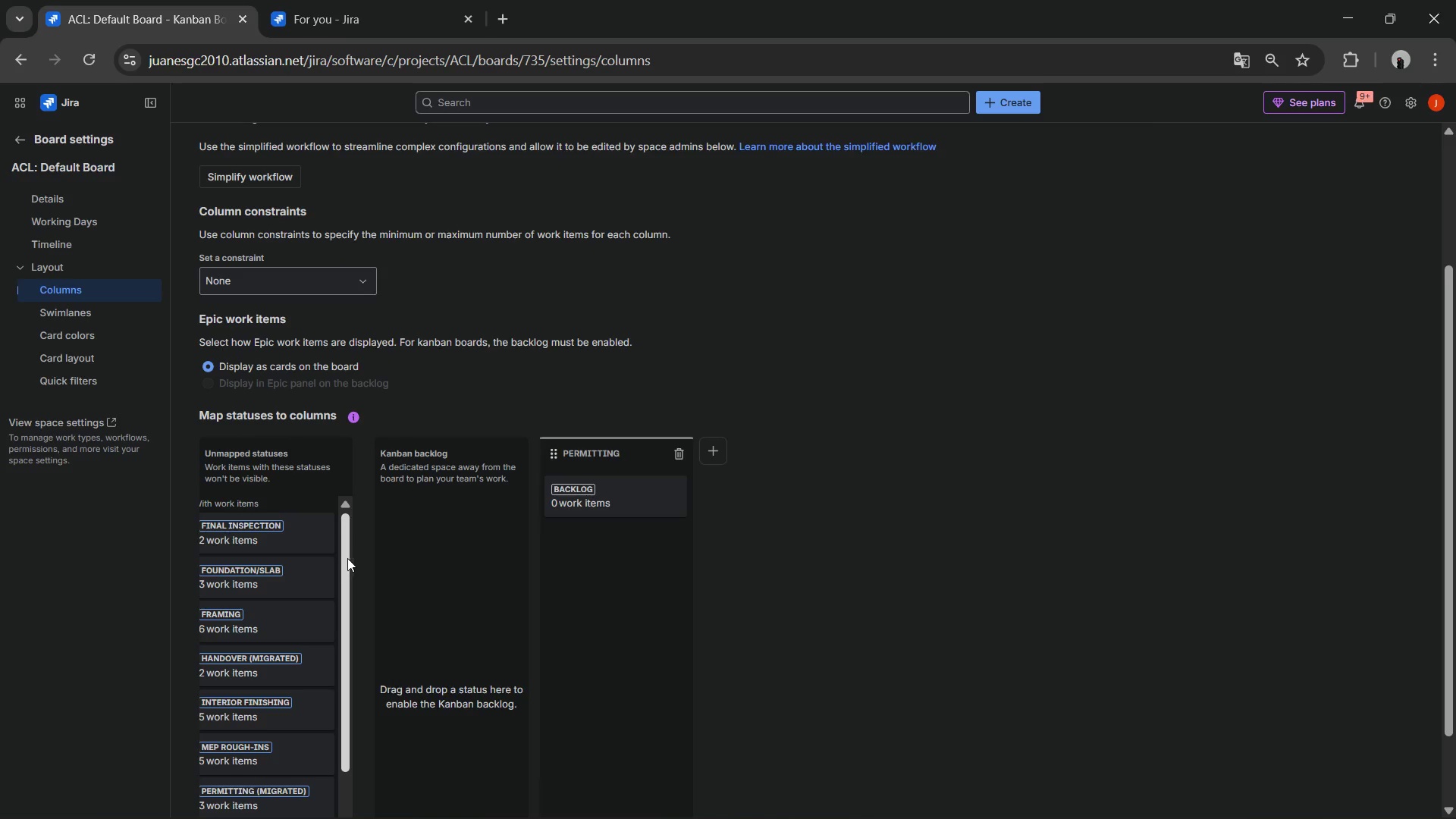 
key(Alt+Tab)